 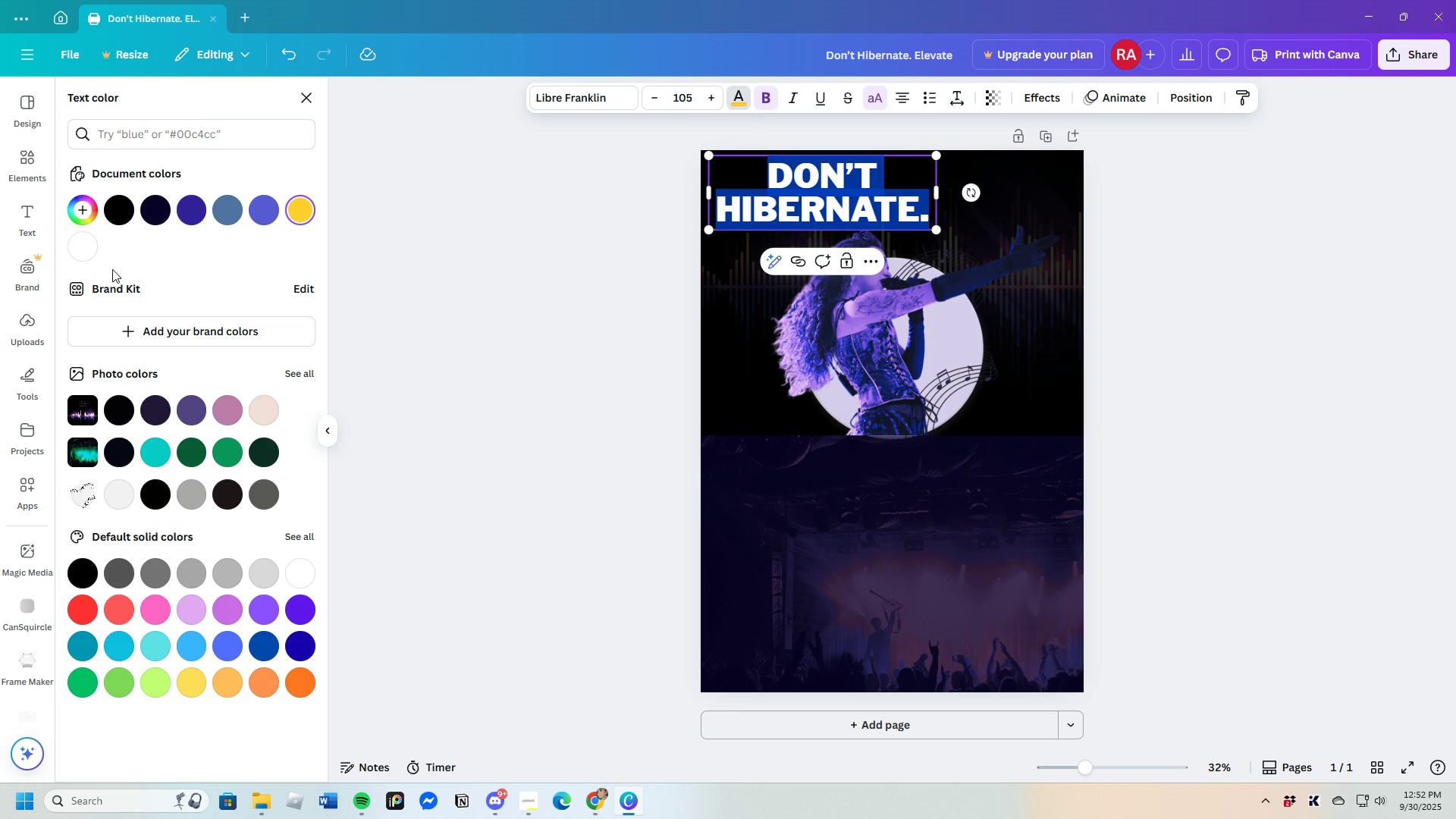 
left_click([196, 213])
 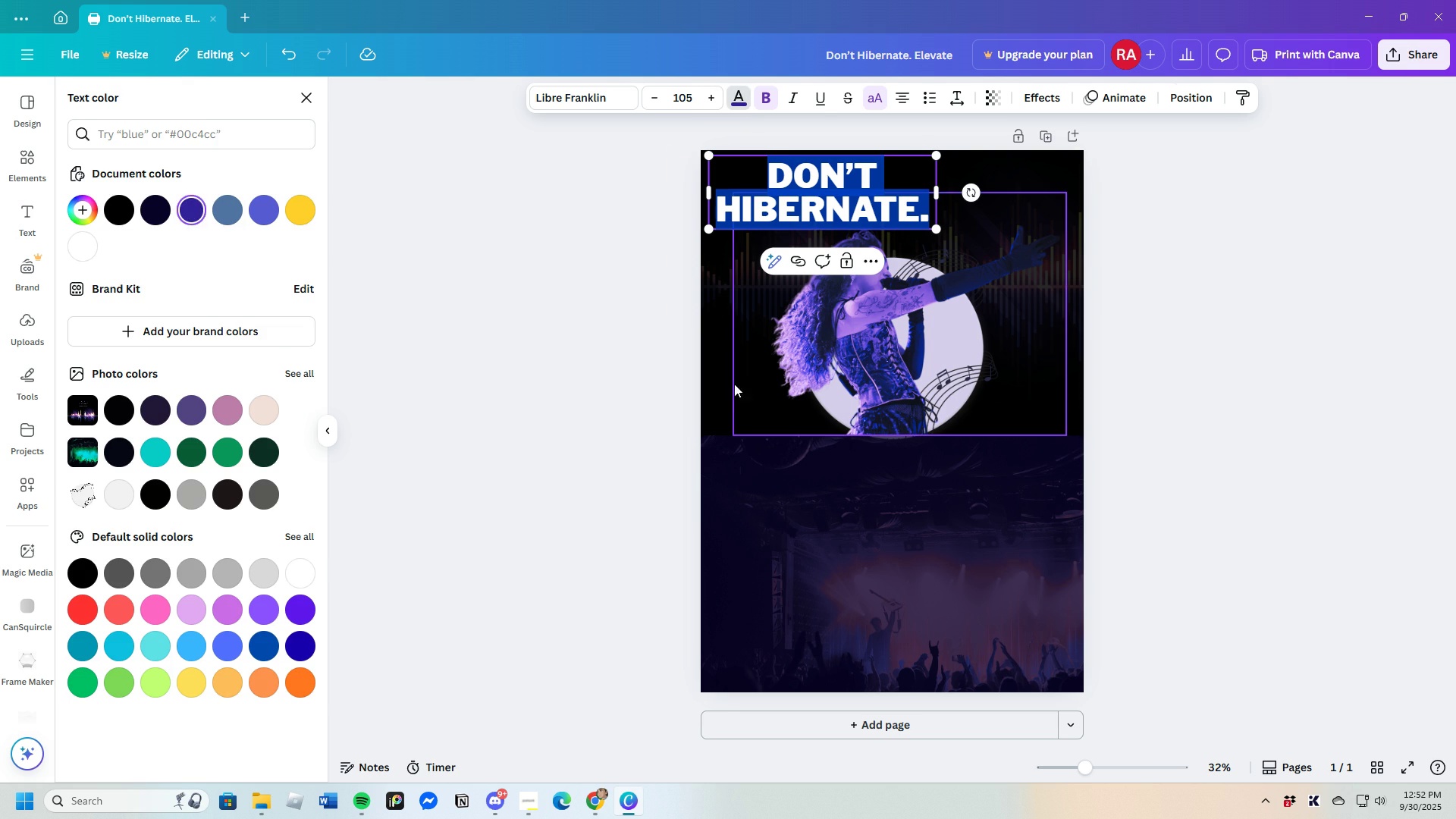 
left_click([734, 384])
 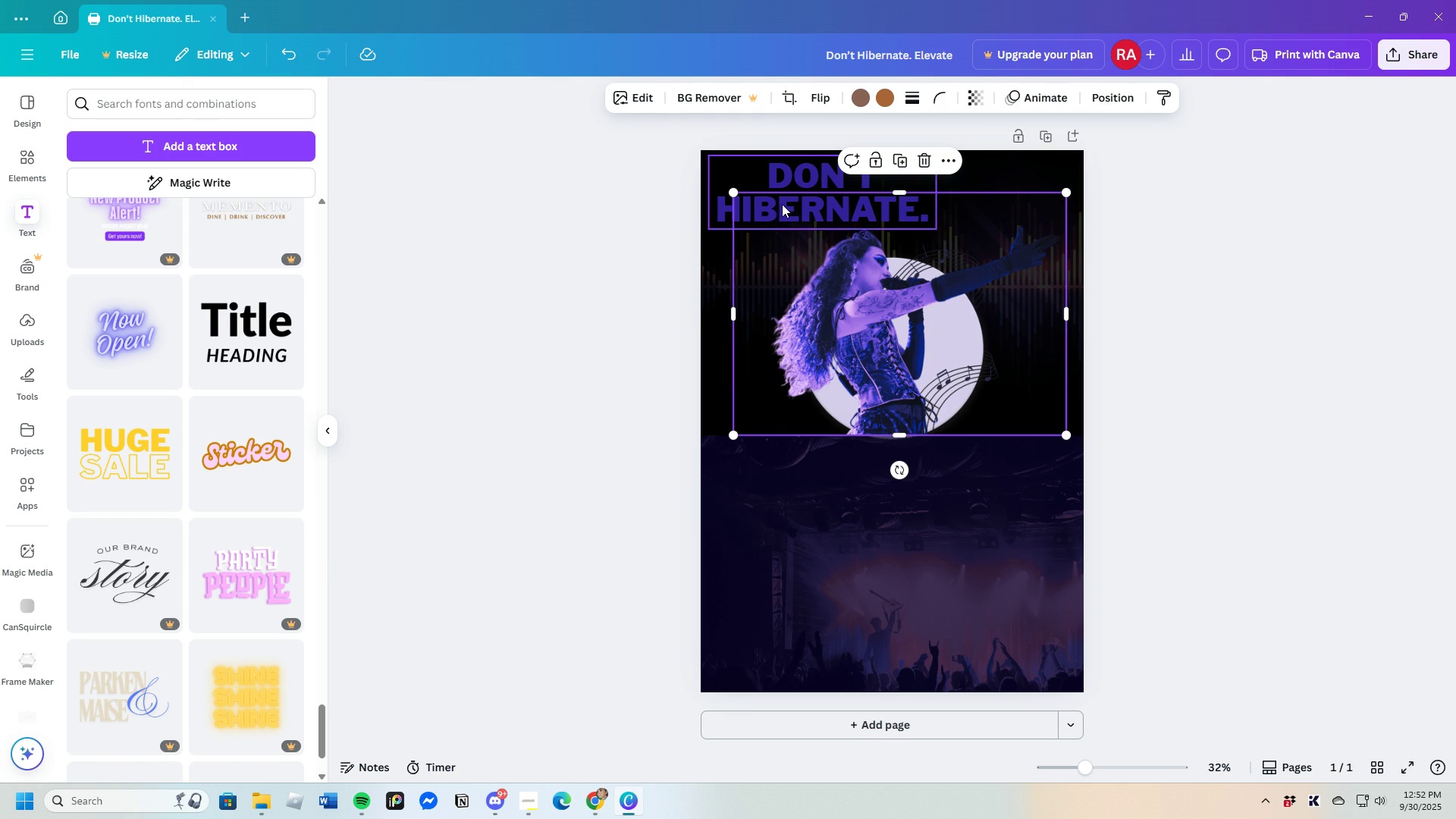 
left_click([782, 196])
 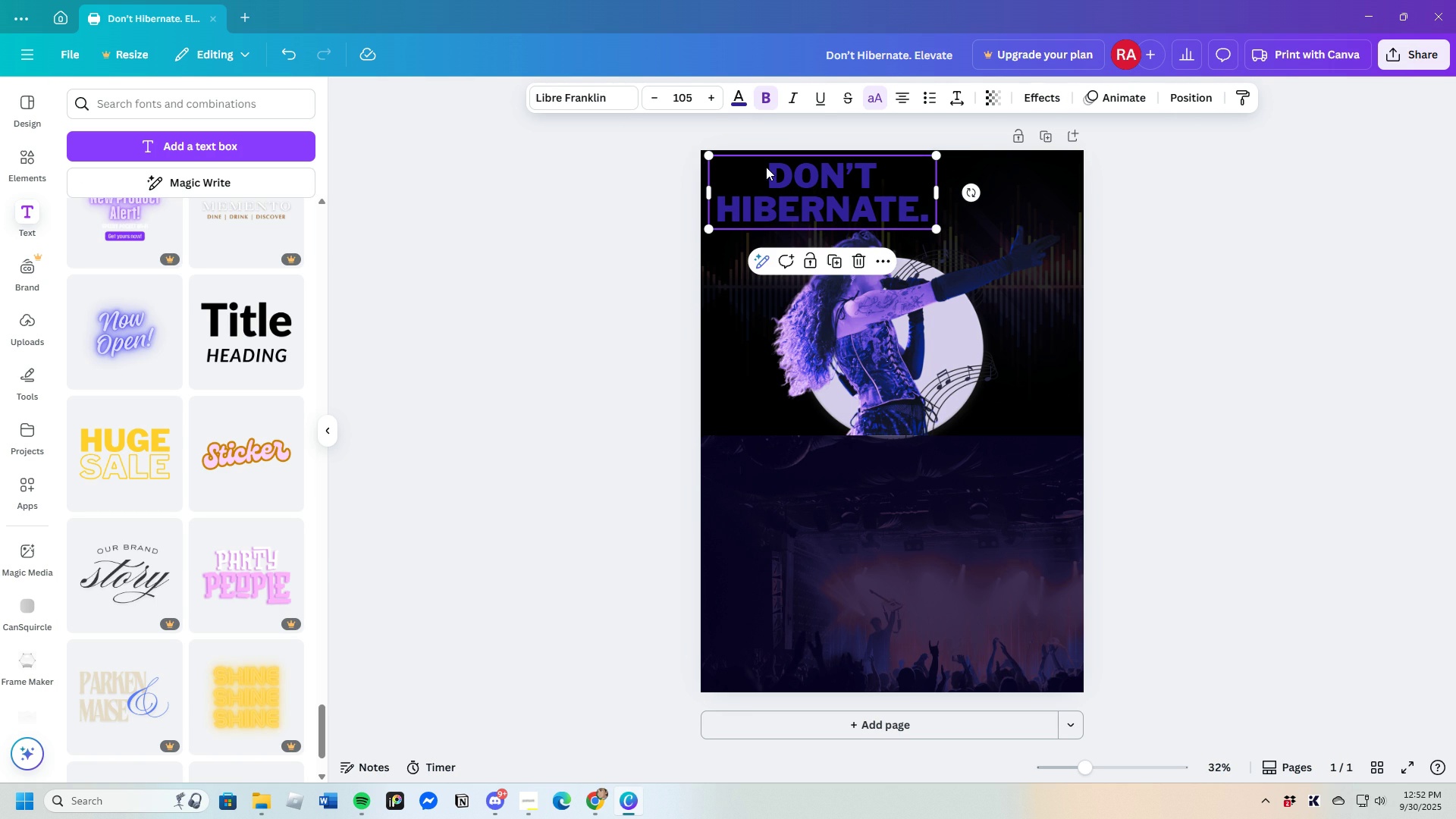 
left_click([766, 167])
 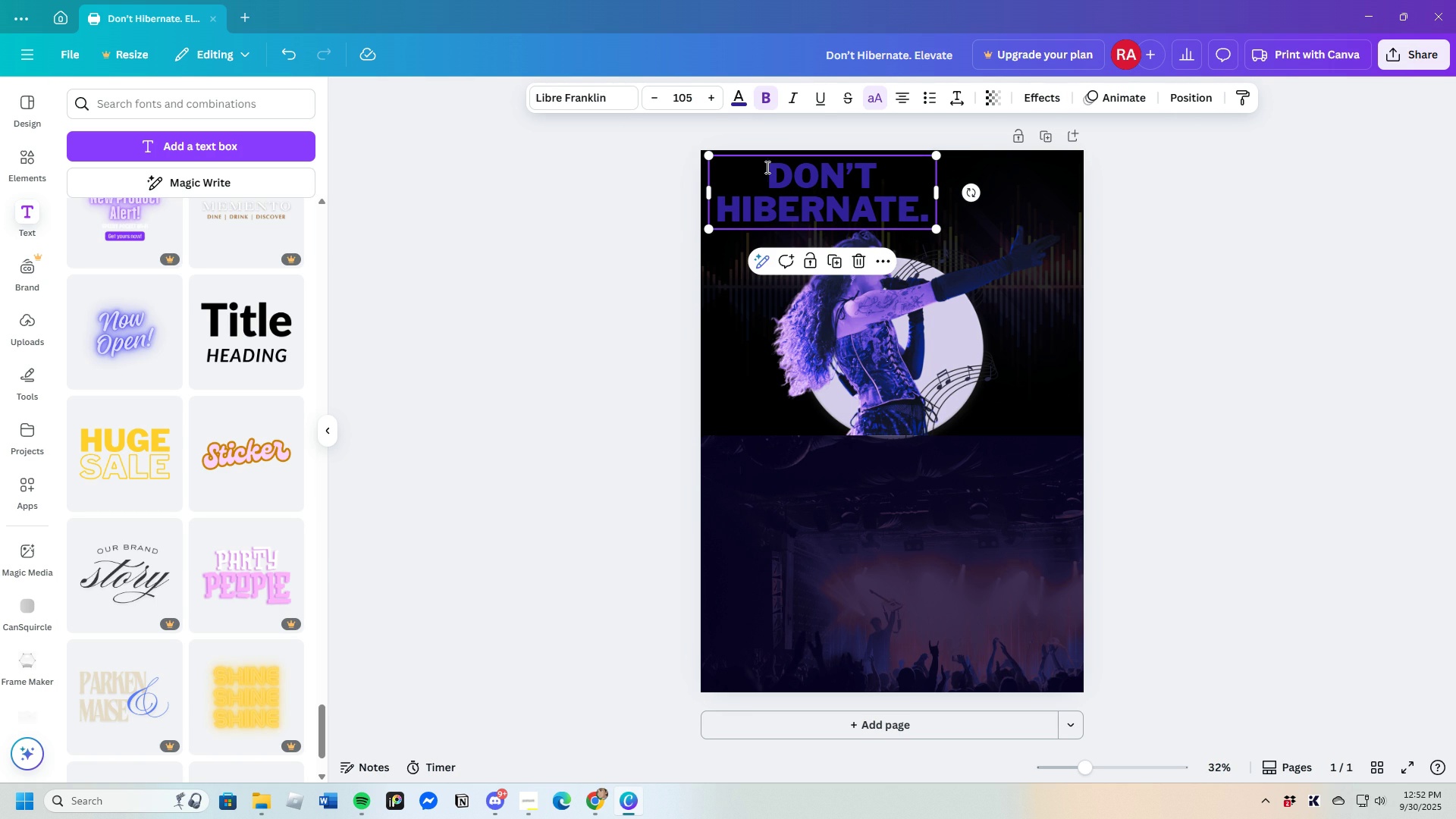 
left_click([766, 167])